 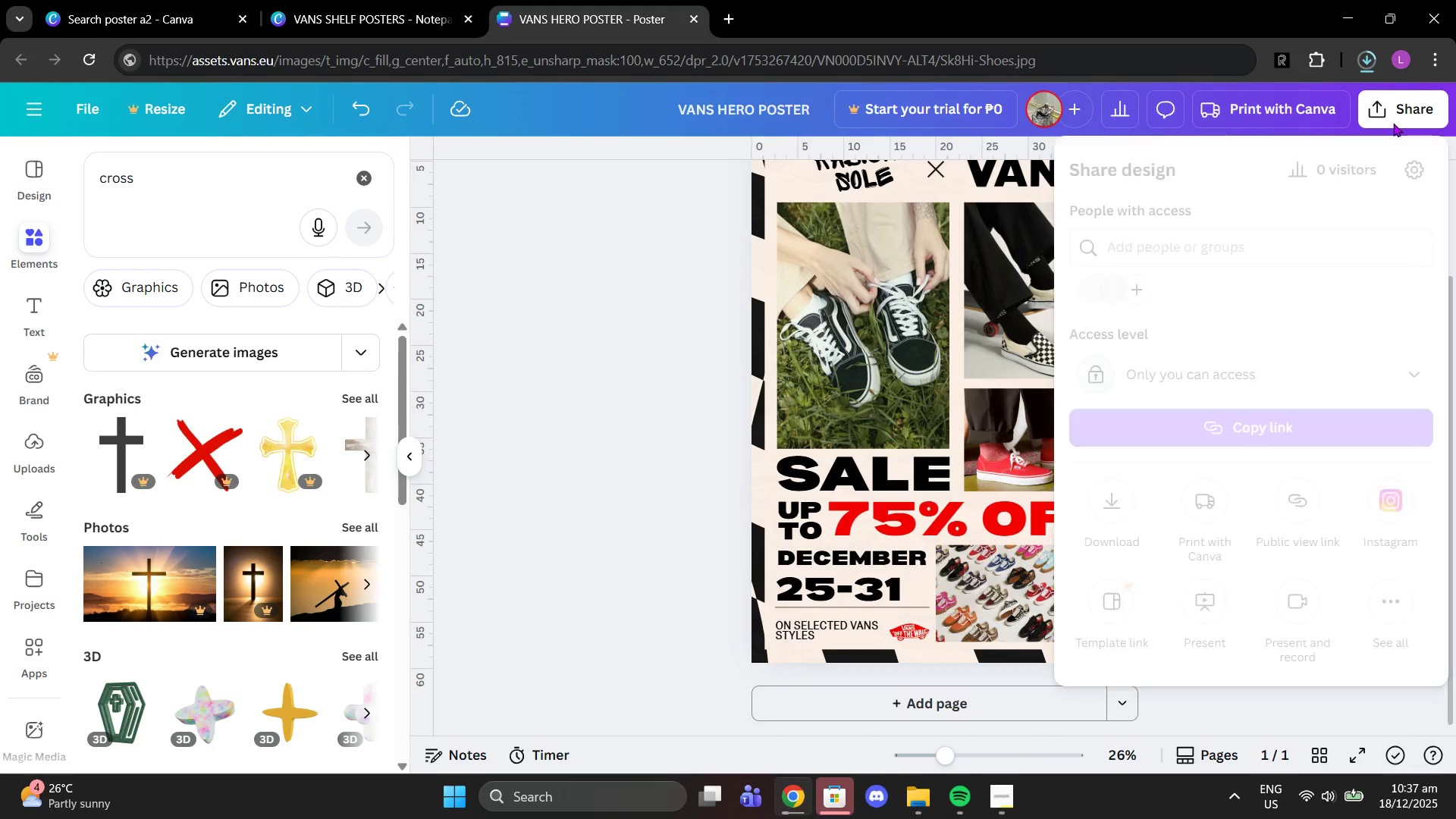 
left_click([1117, 480])
 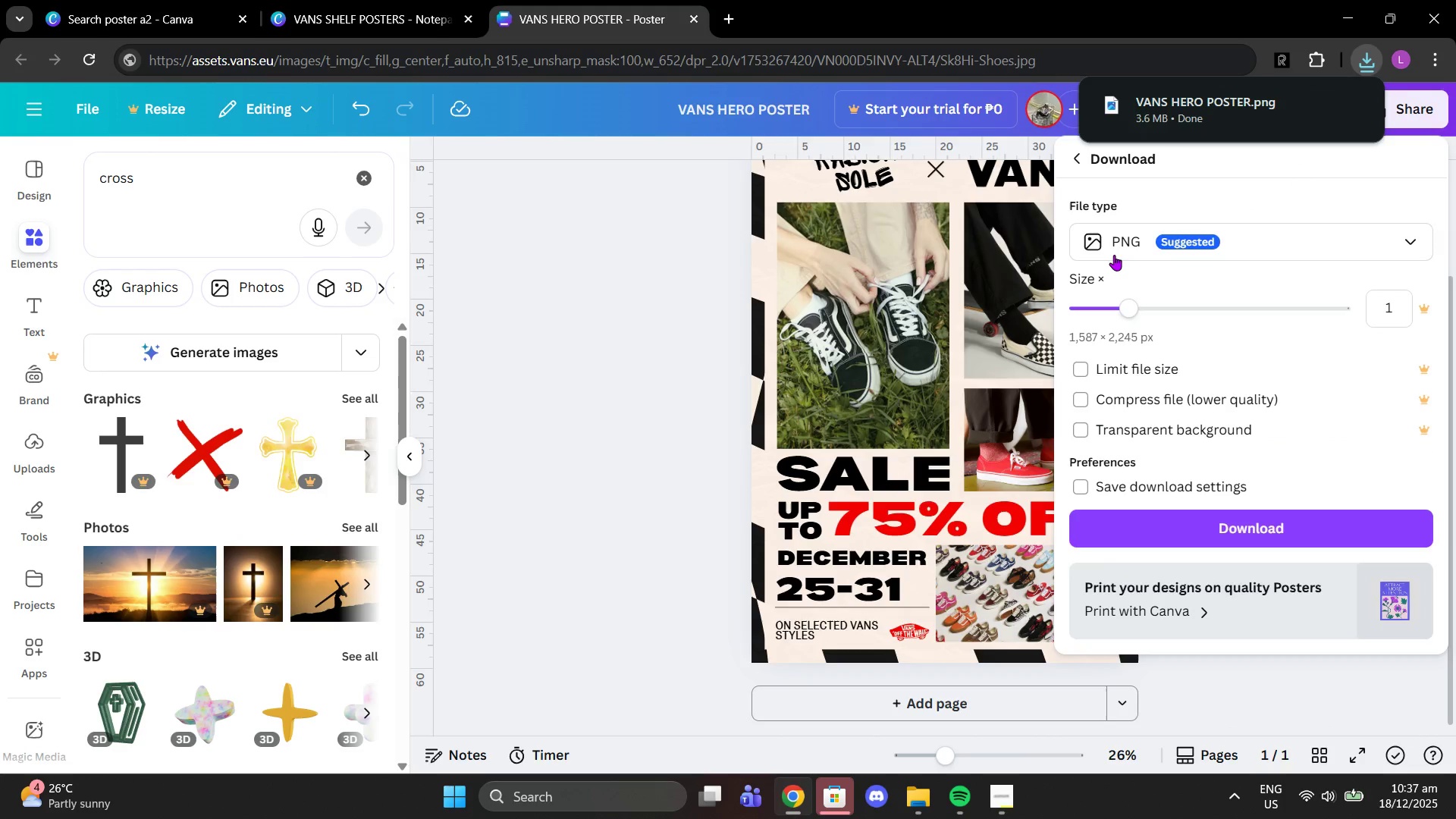 
left_click([1110, 246])
 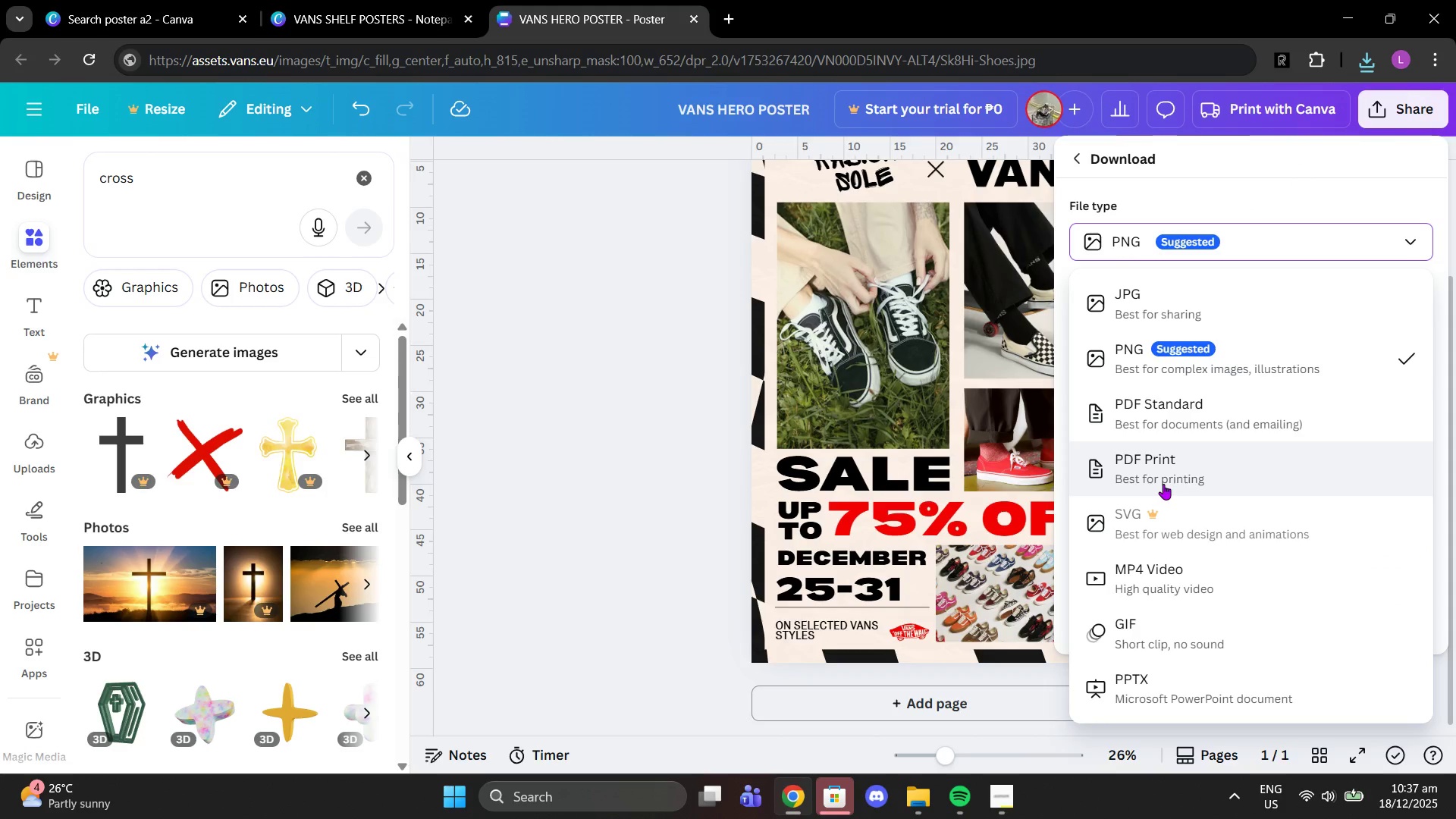 
left_click([1181, 420])
 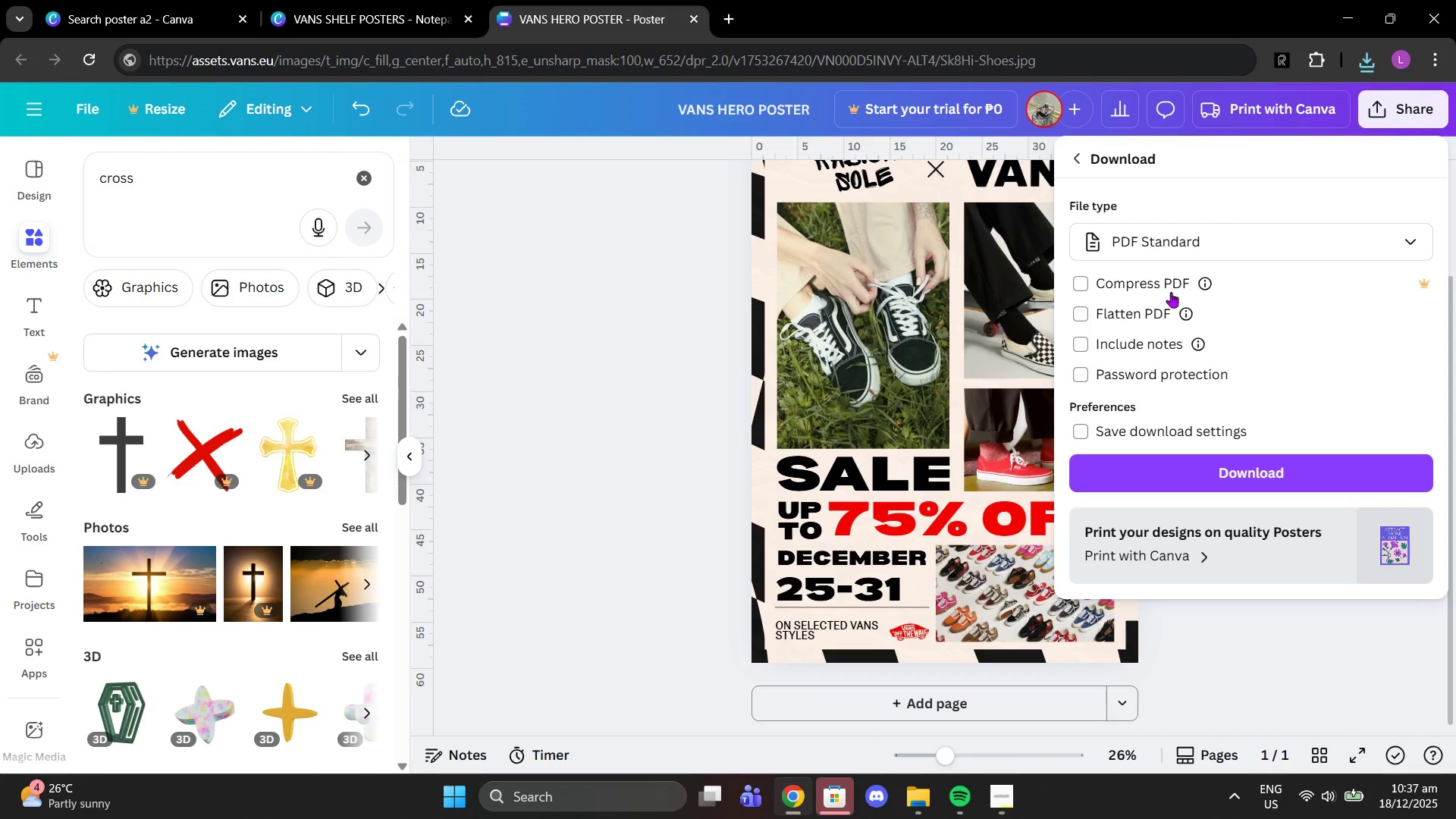 
left_click([1162, 253])
 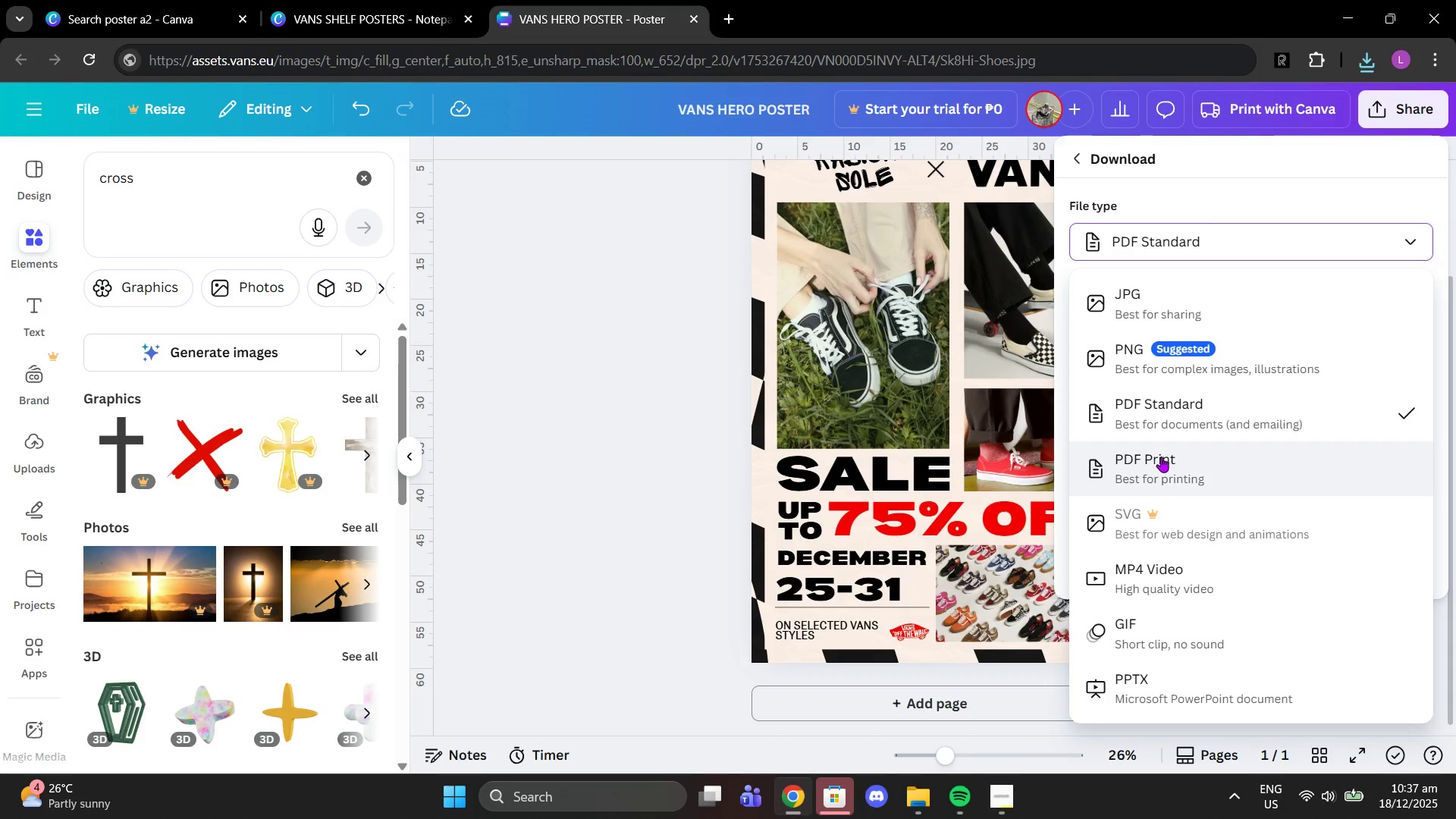 
left_click([1161, 457])
 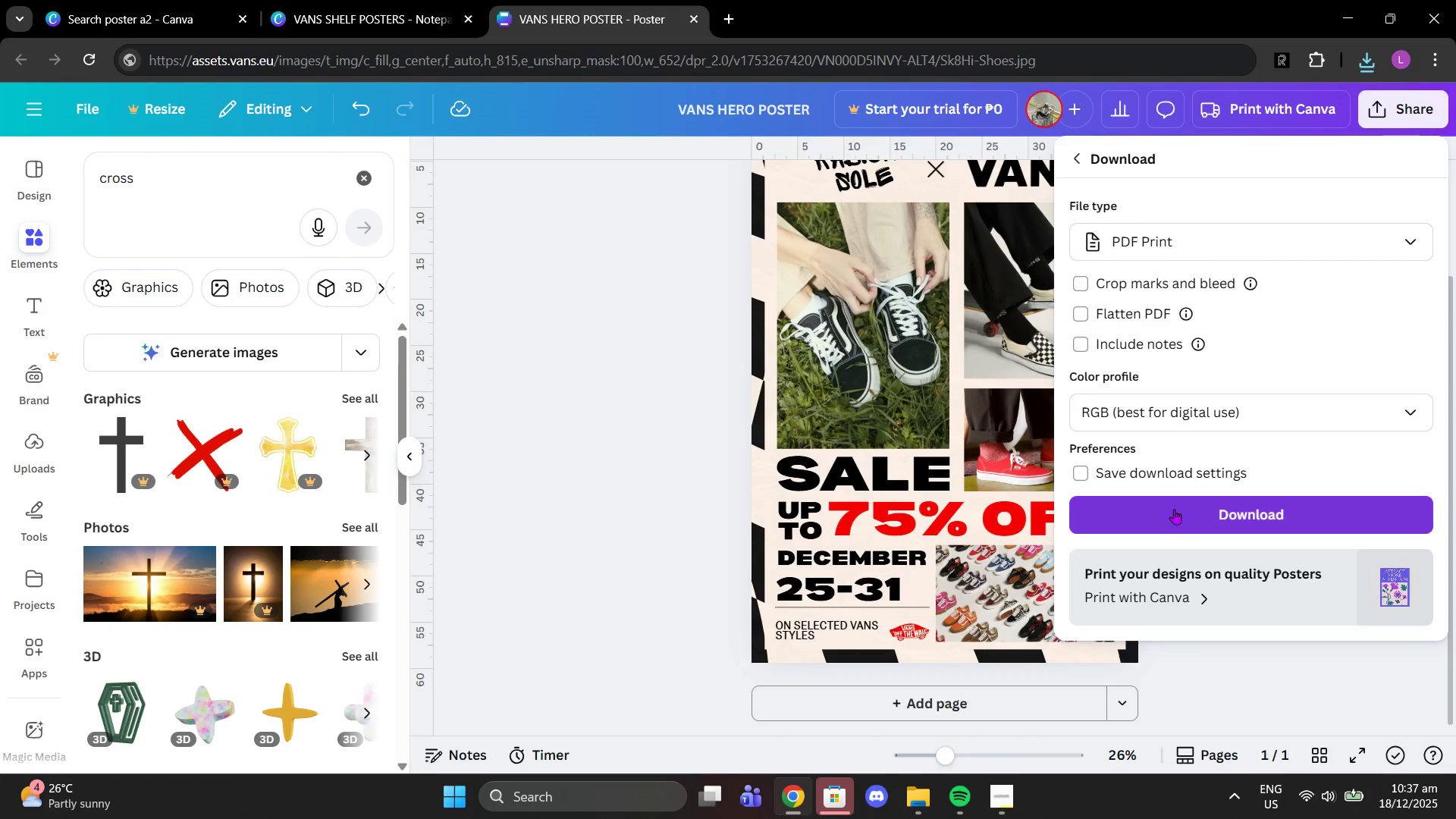 
left_click([1174, 509])